 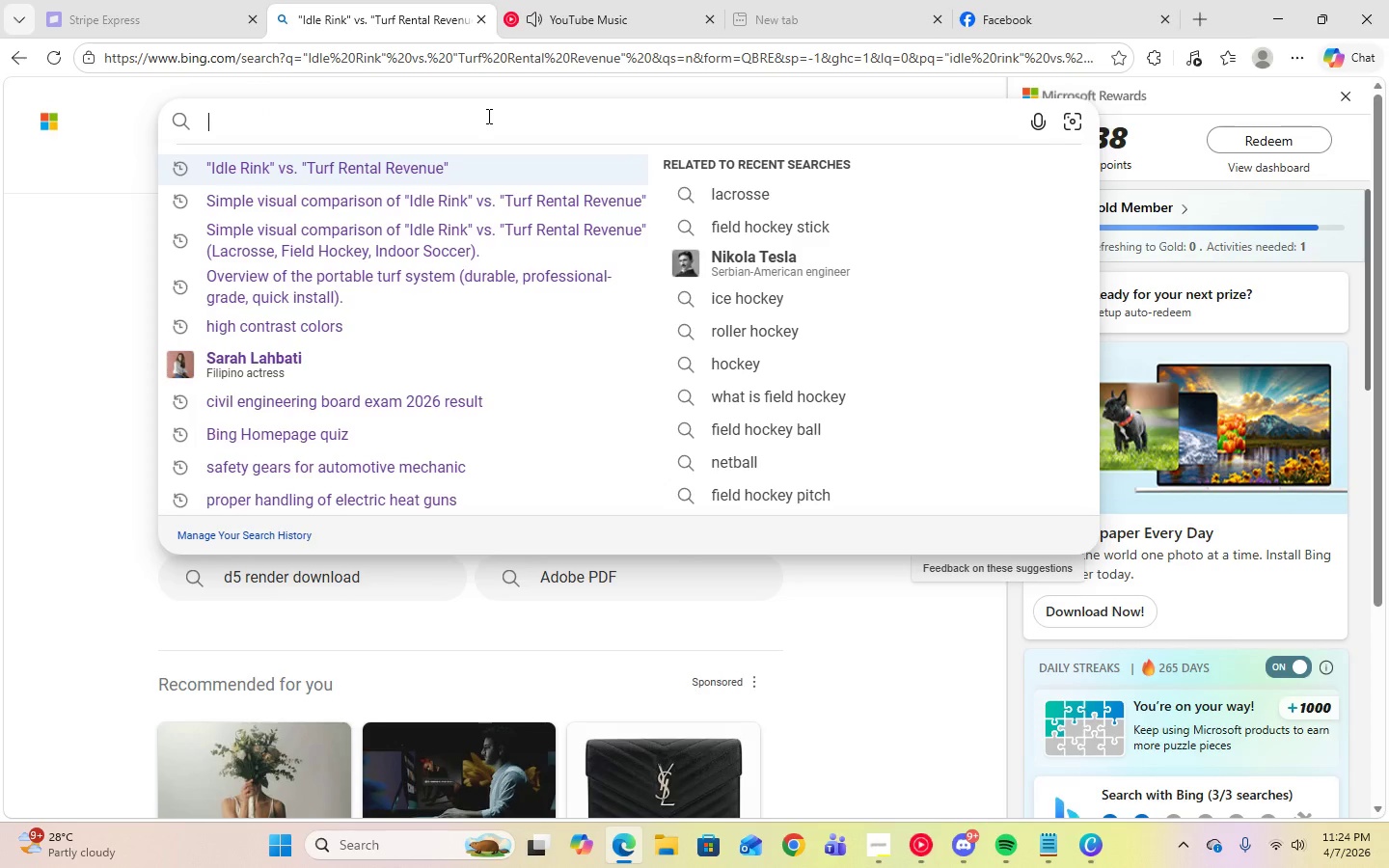 
key(Control+V)
 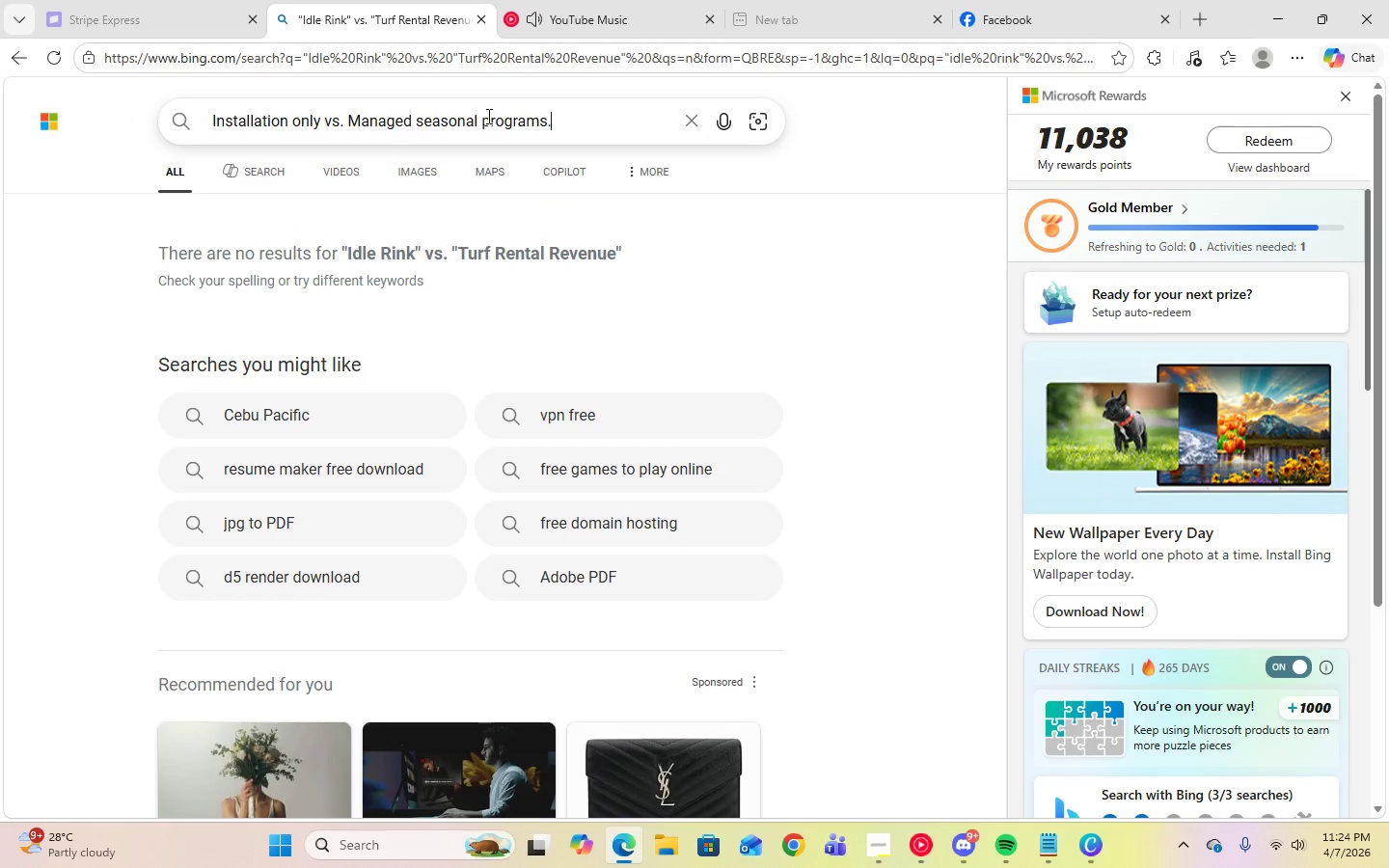 
key(Enter)
 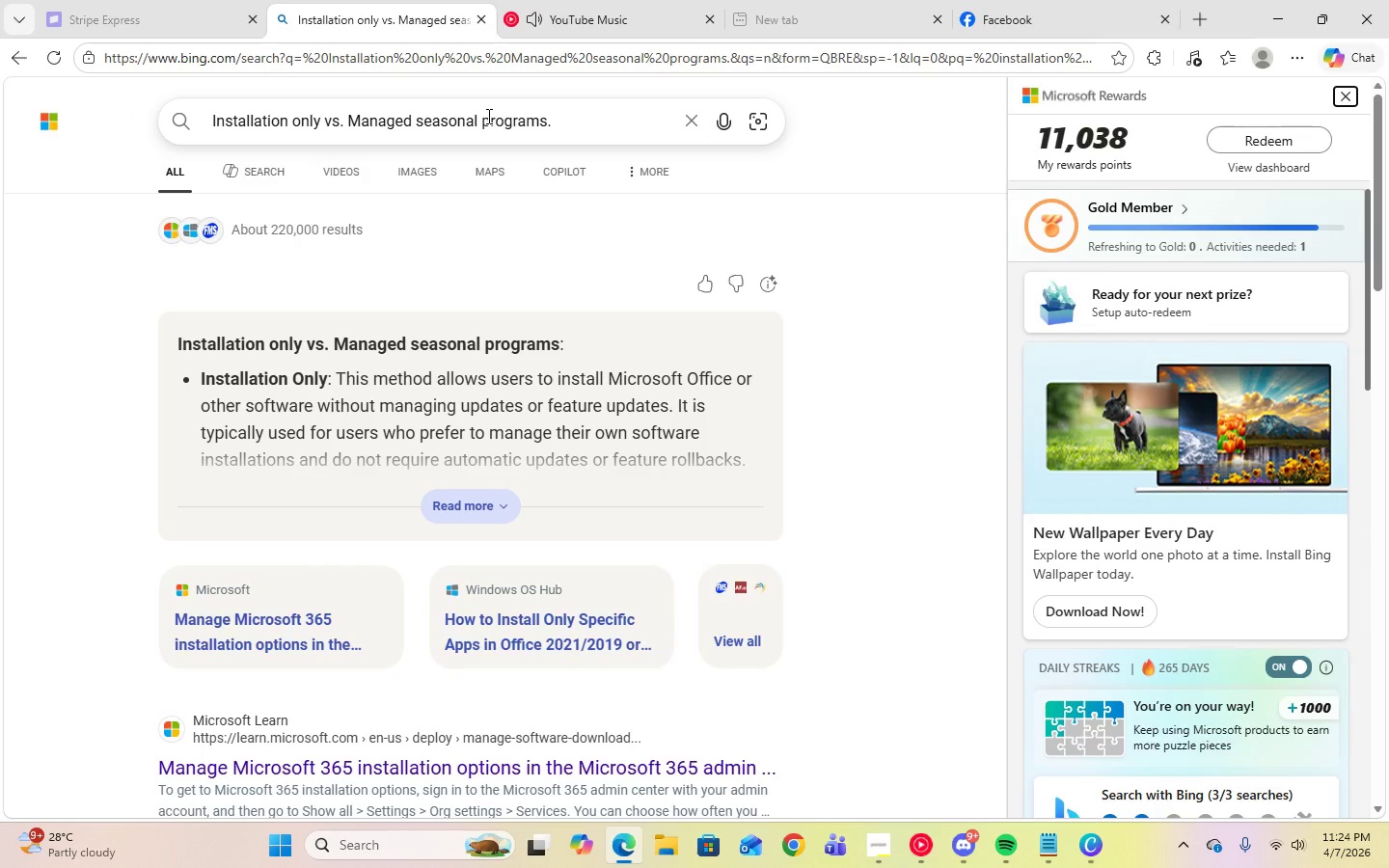 
wait(5.72)
 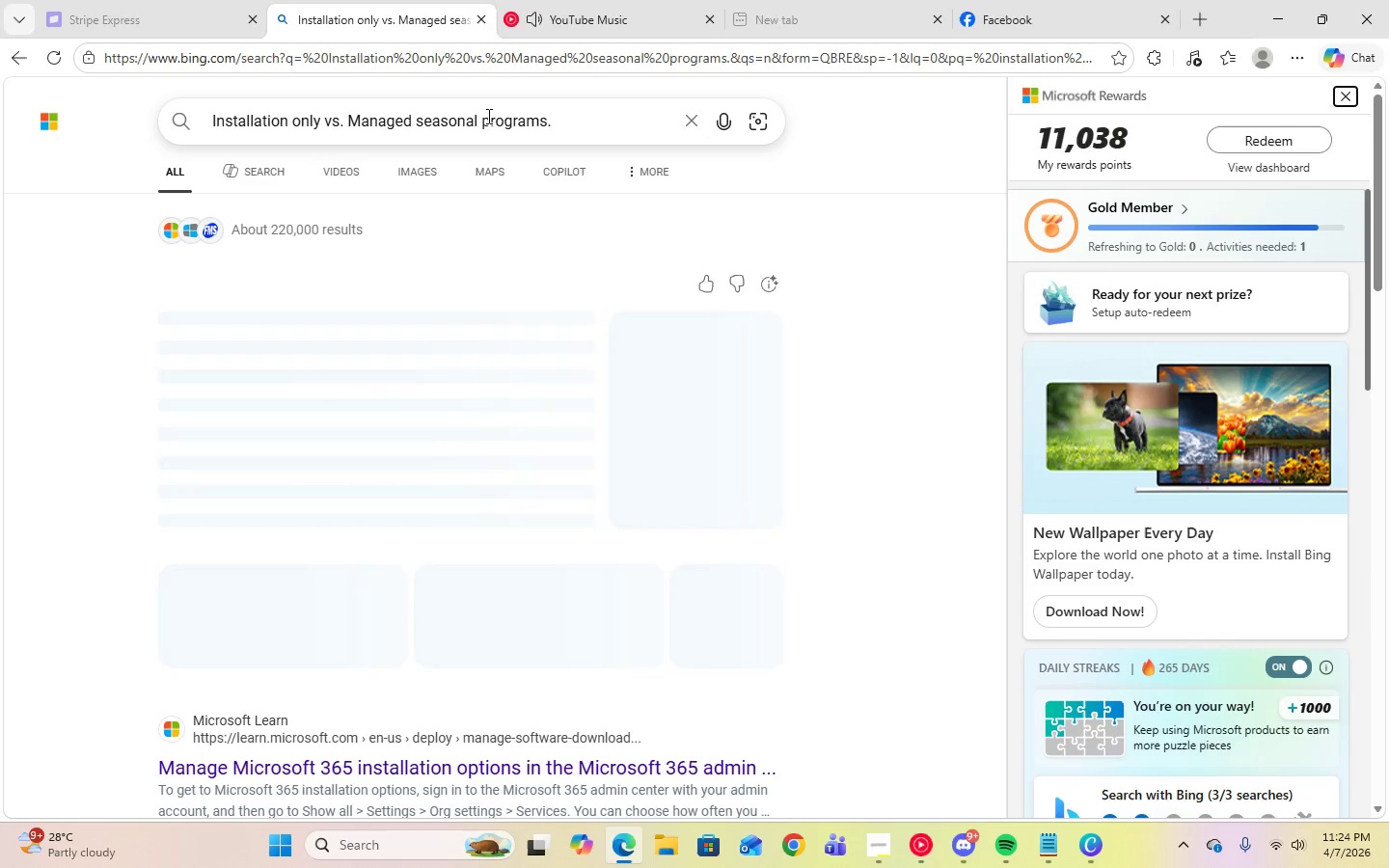 
left_click([462, 496])
 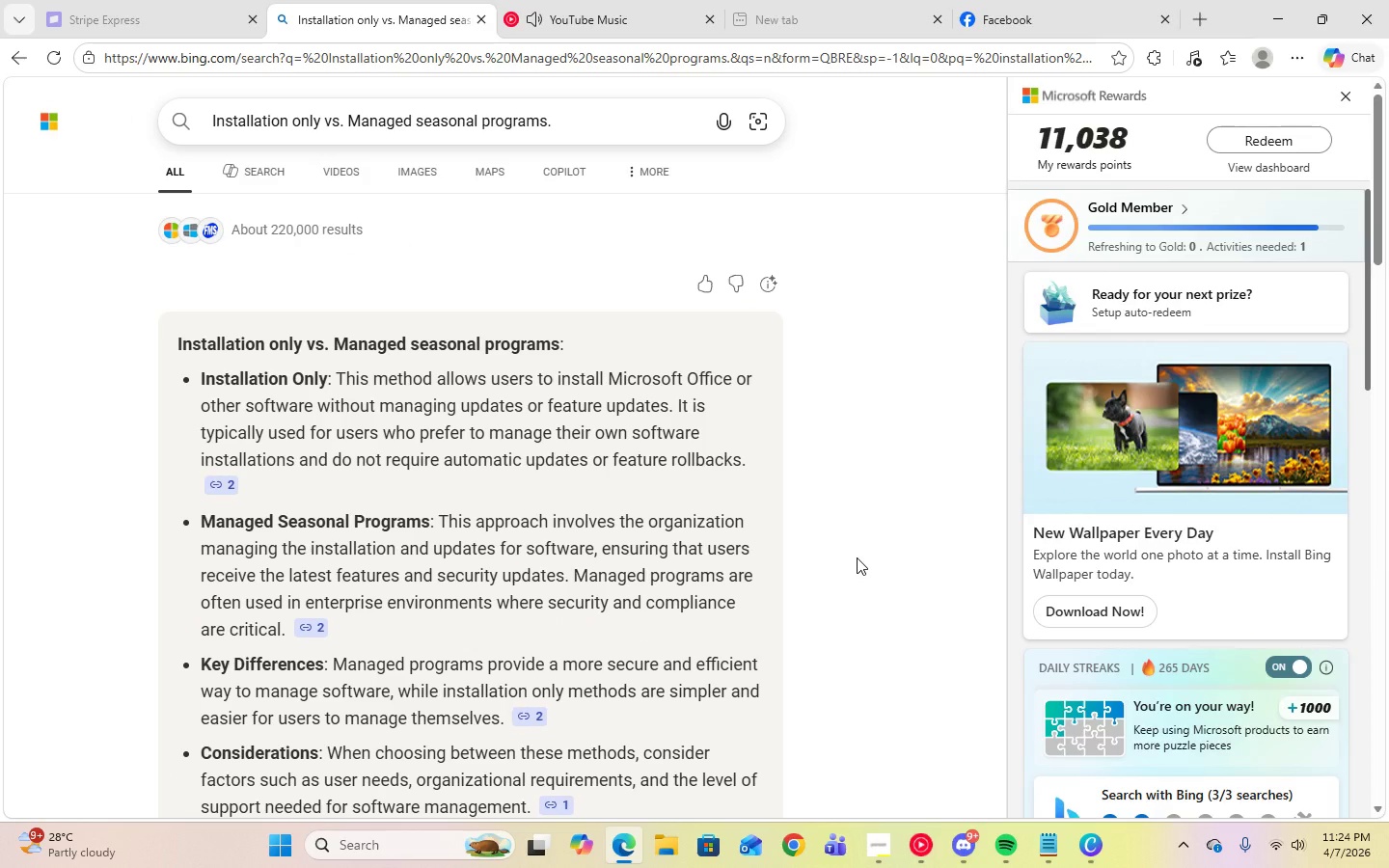 
wait(6.59)
 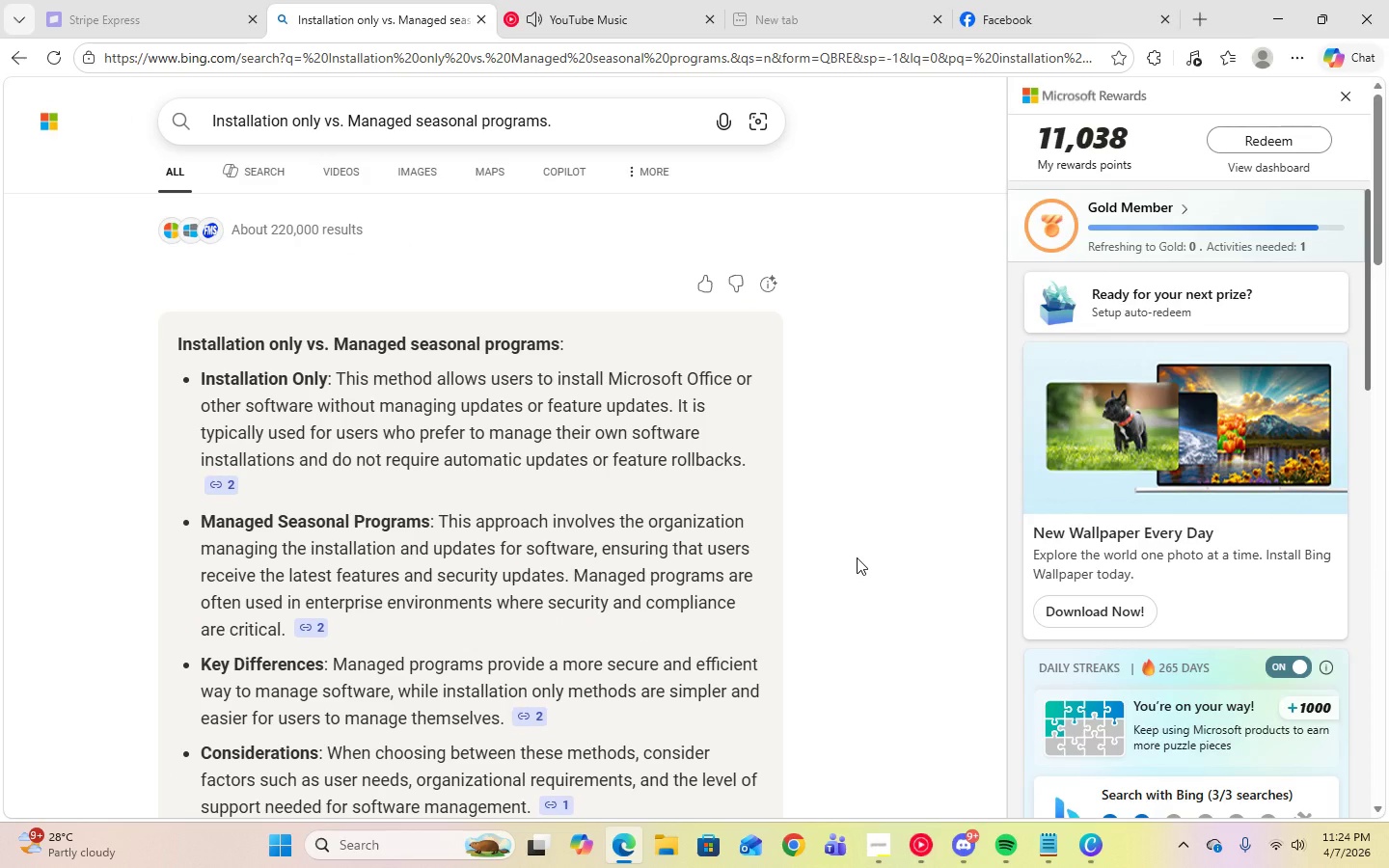 
left_click([889, 861])